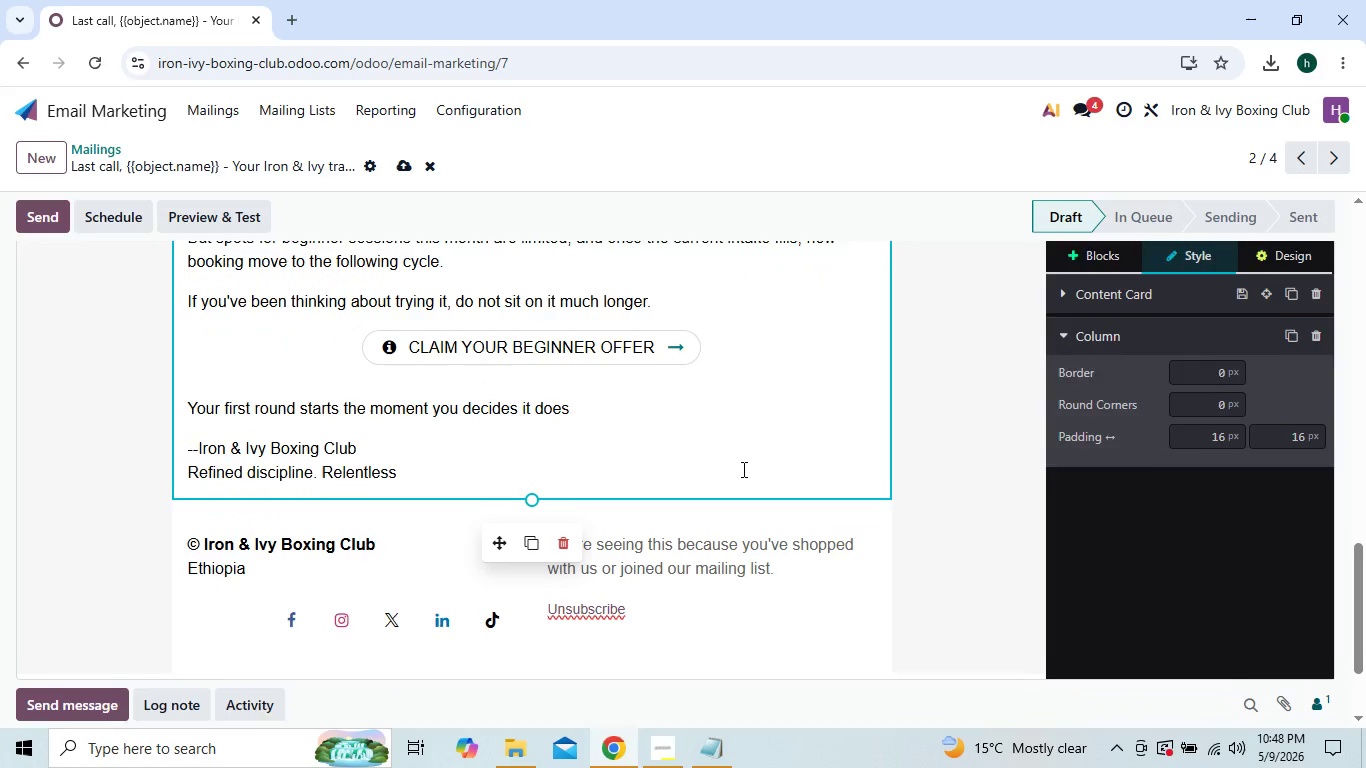 
left_click([227, 597])
 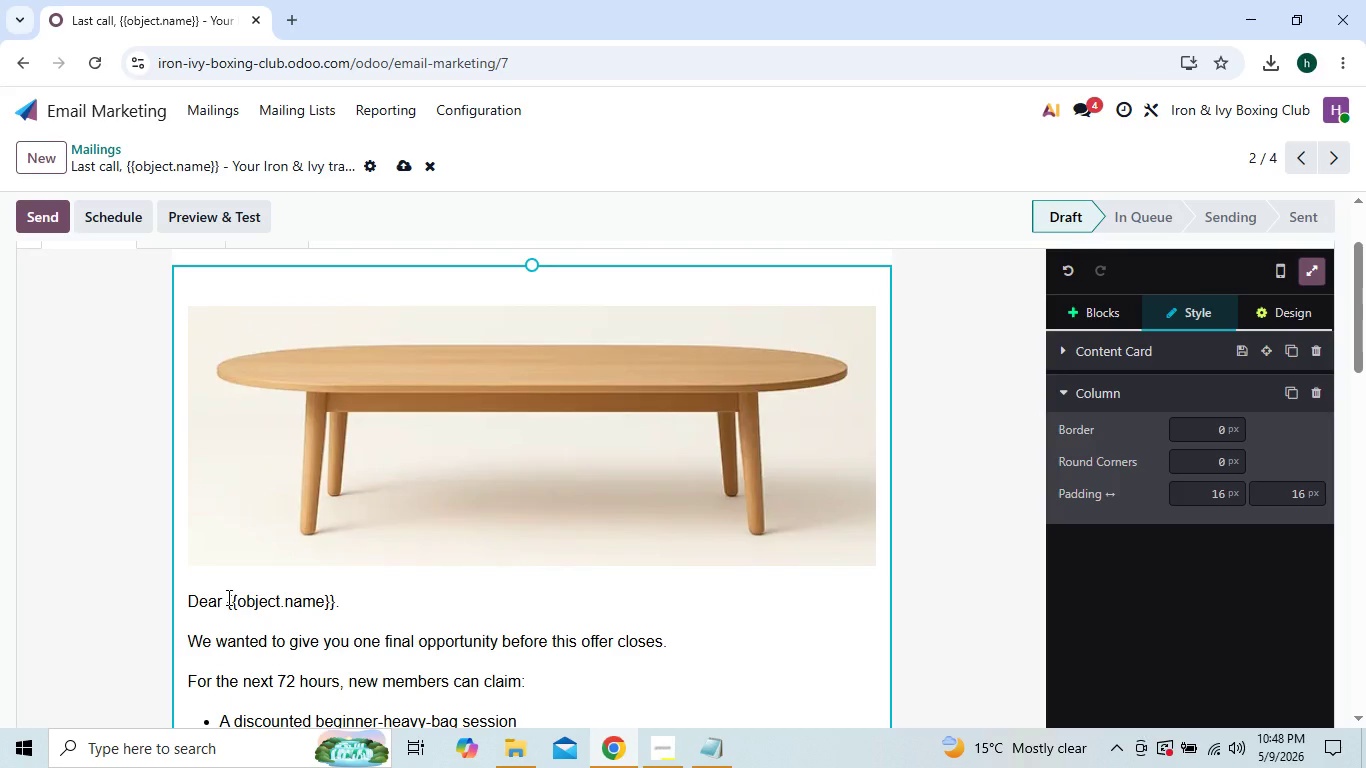 
key(Backquote)
 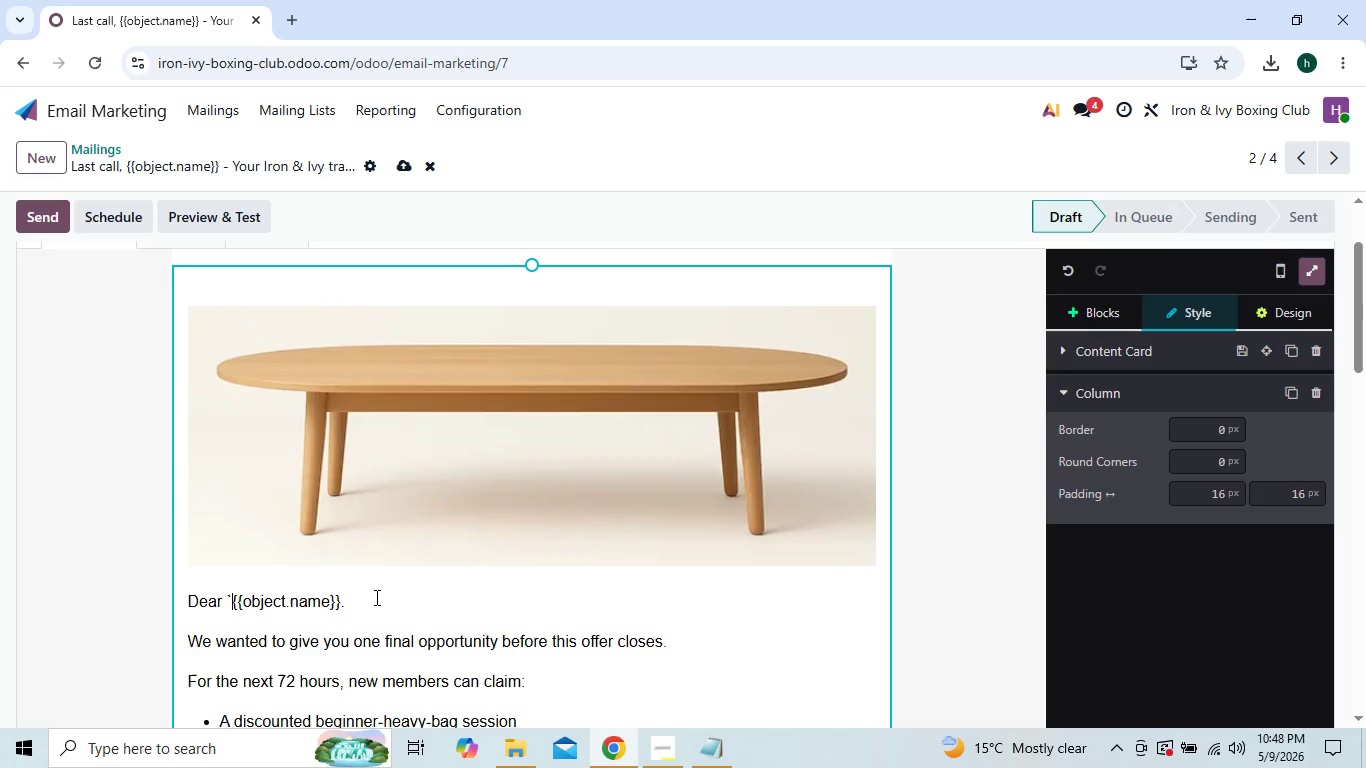 
left_click([338, 598])
 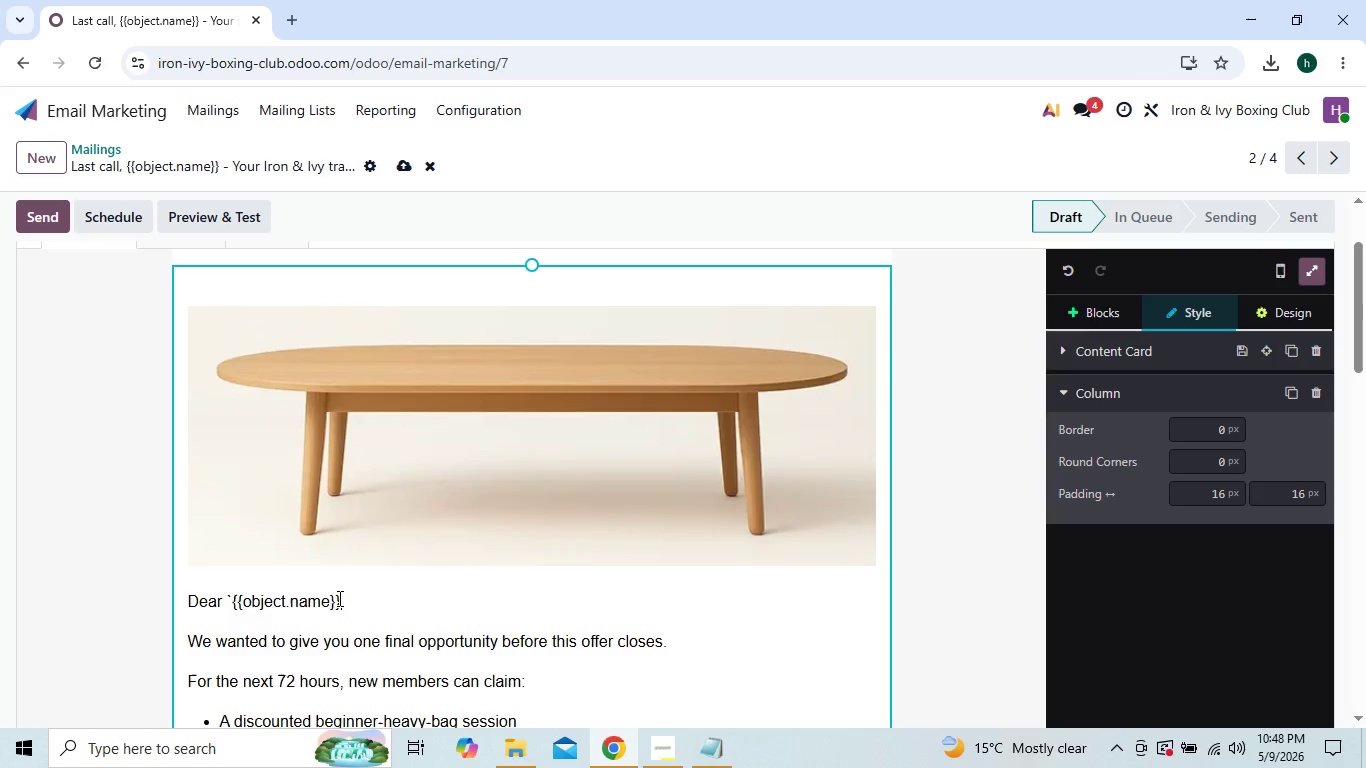 
key(Backquote)
 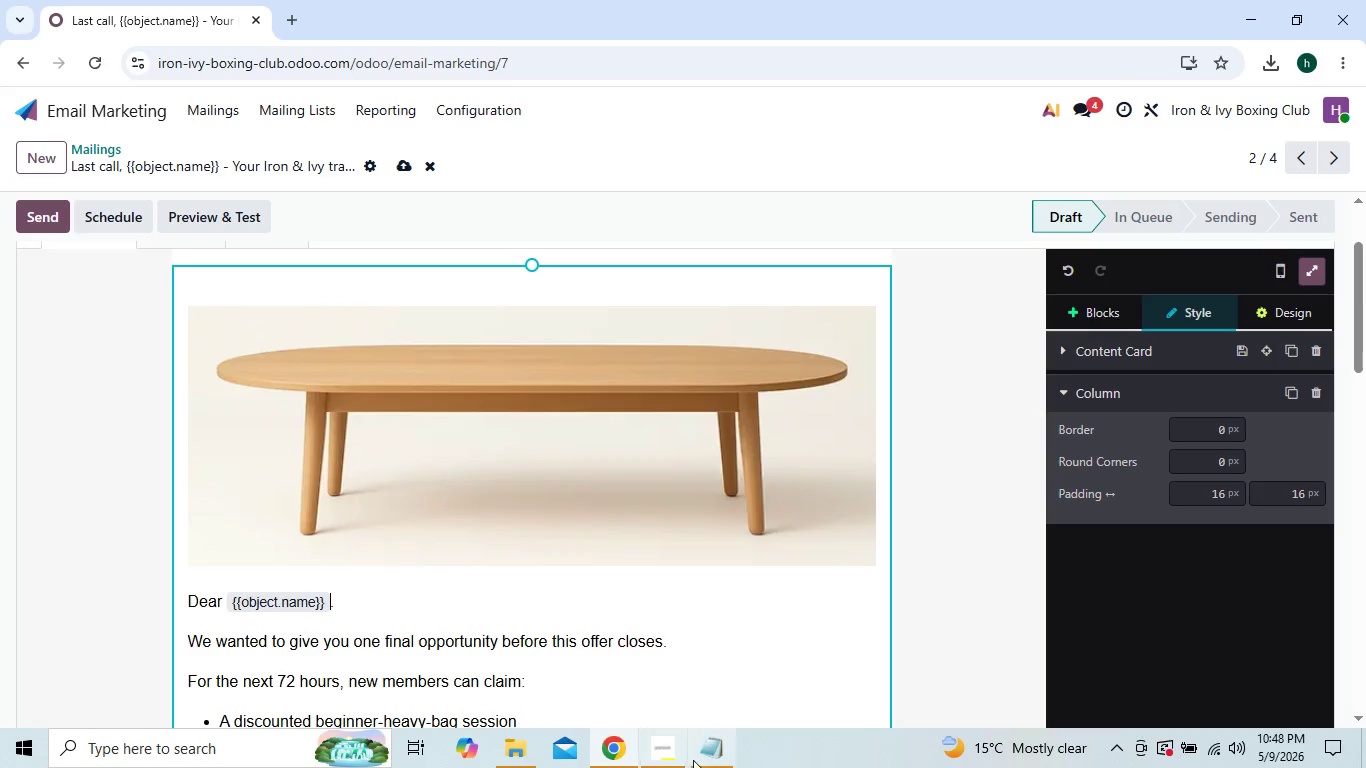 
left_click([672, 758])